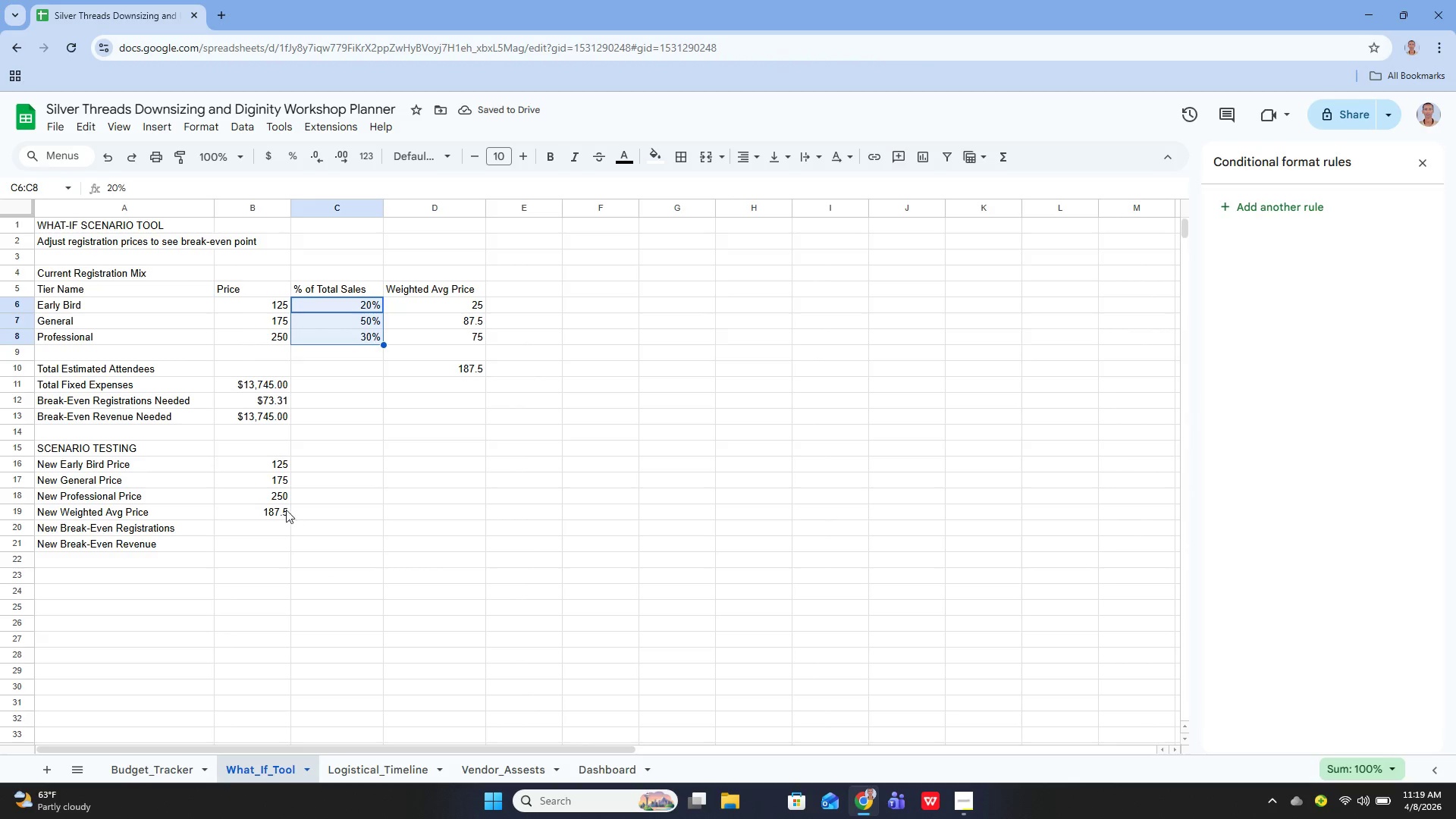 
left_click([268, 511])
 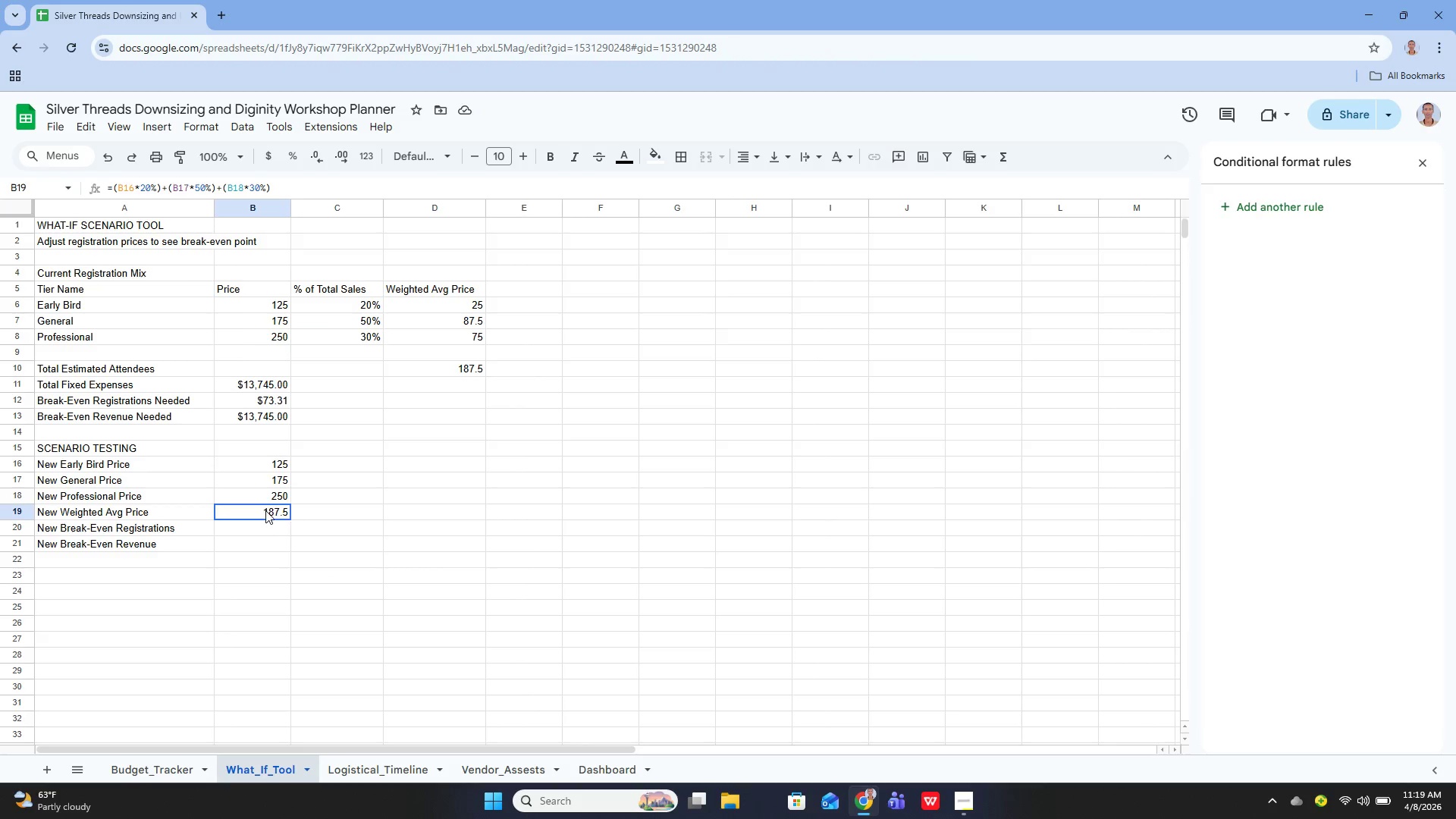 
double_click([265, 510])
 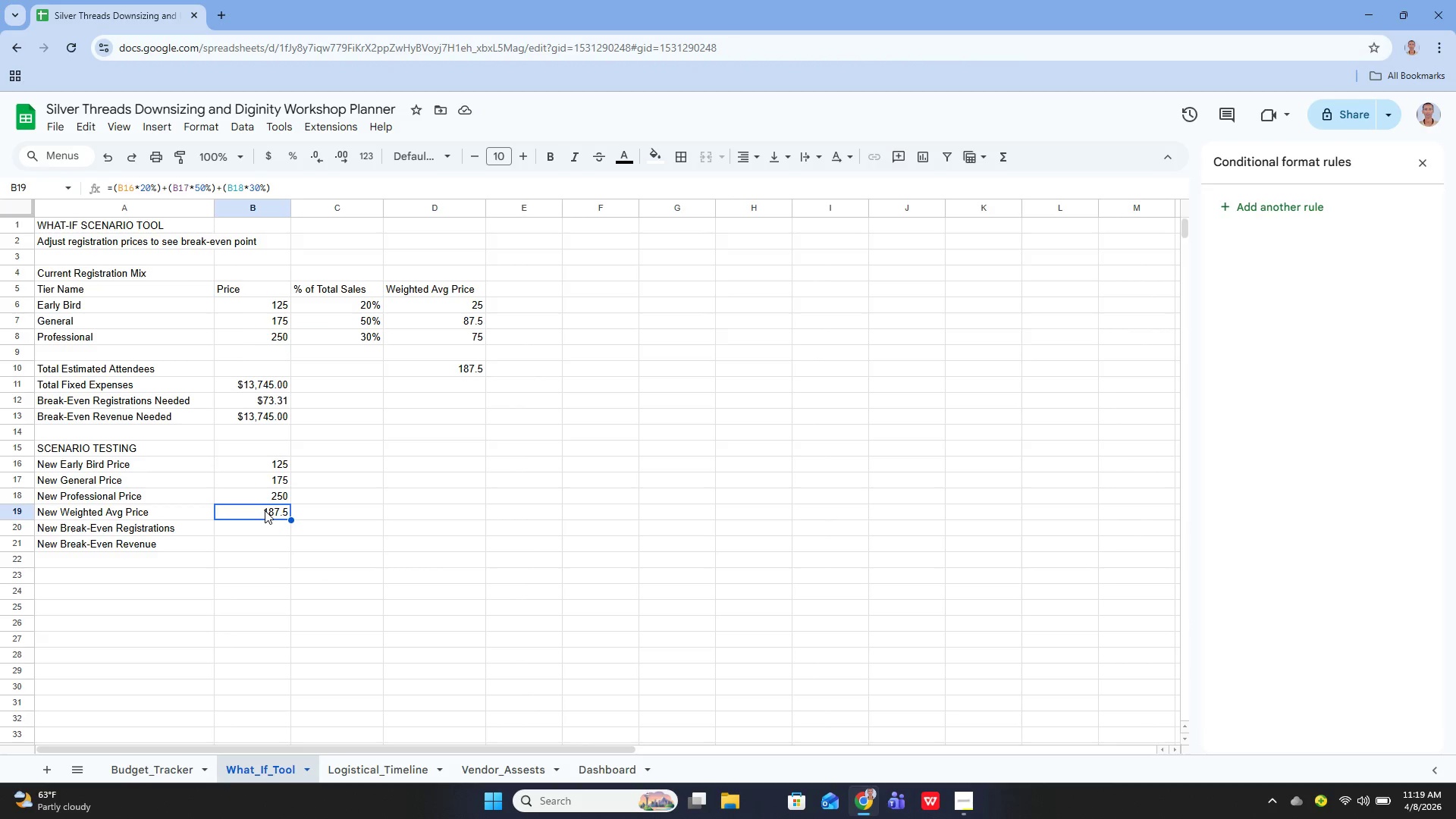 
double_click([265, 510])
 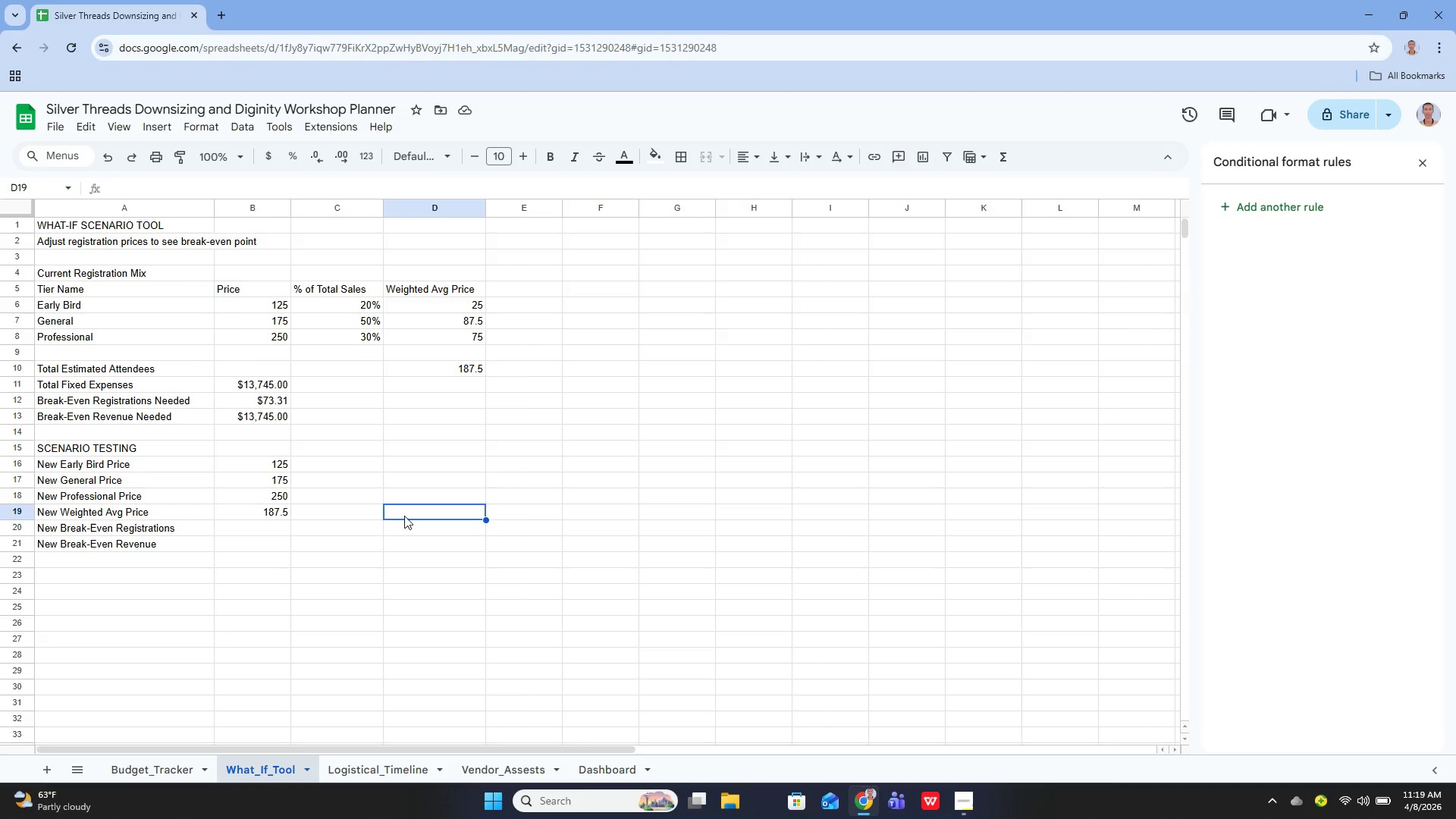 
wait(9.22)
 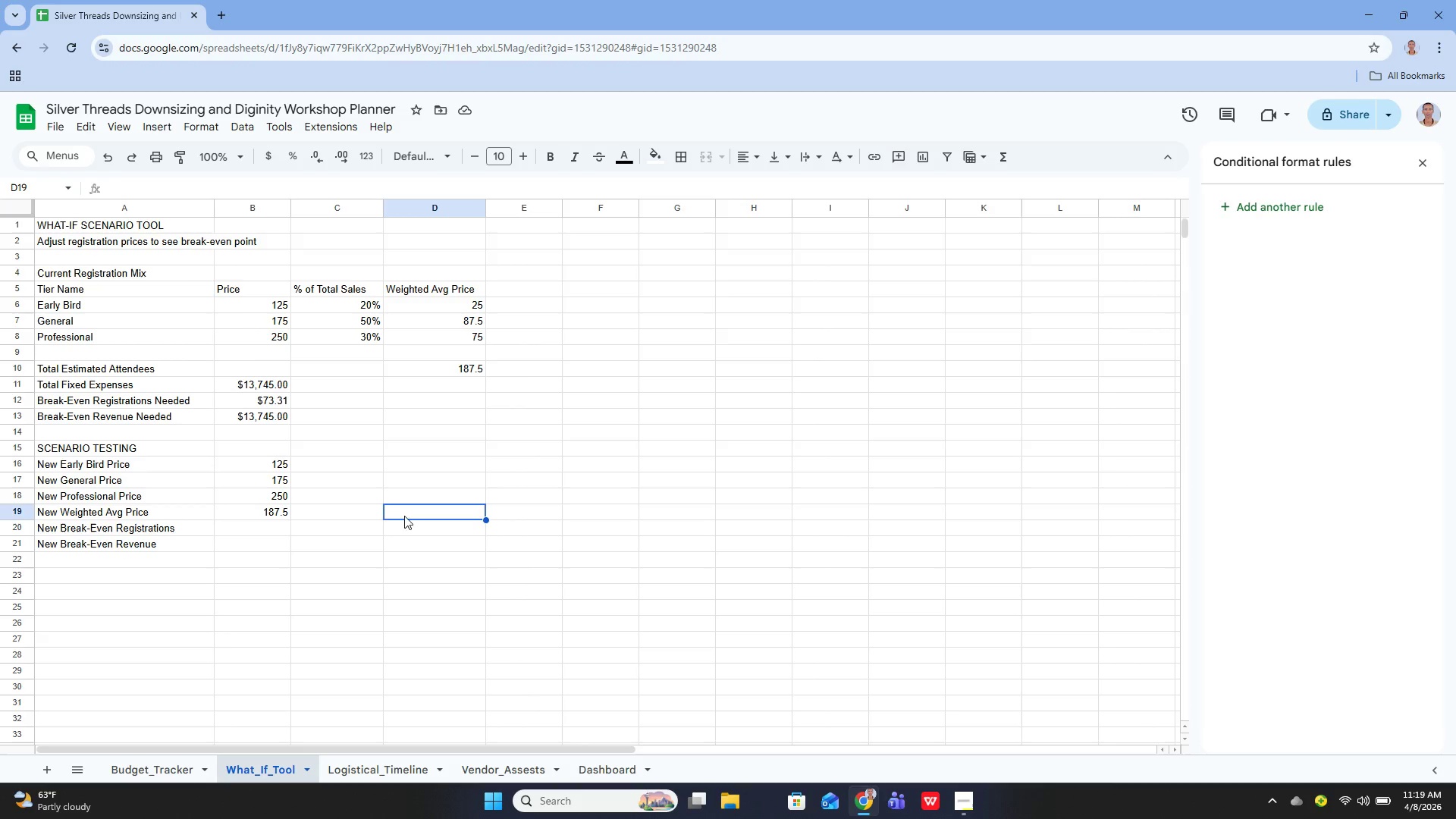 
key(Enter)
 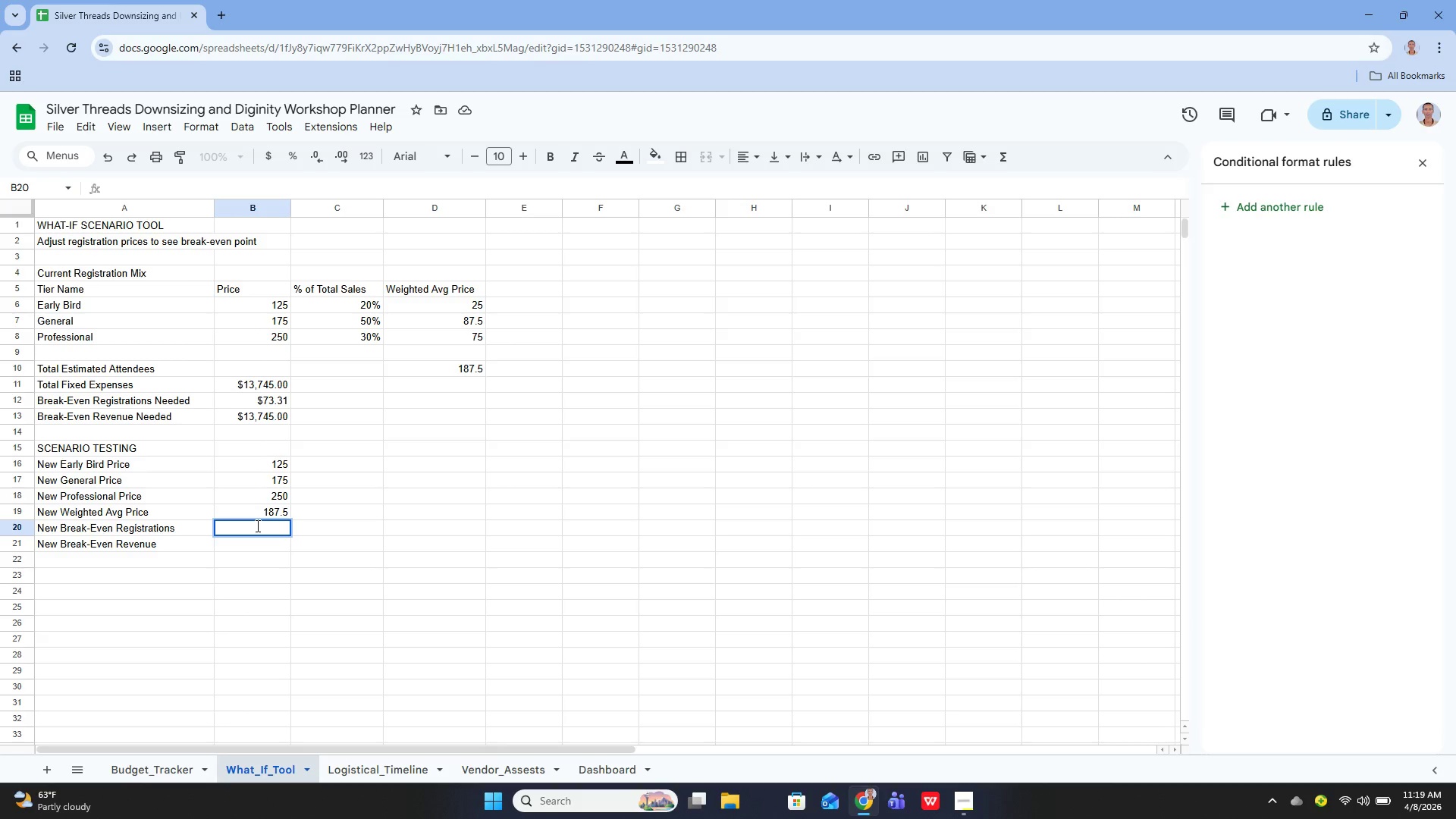 
type(b11/b19)
 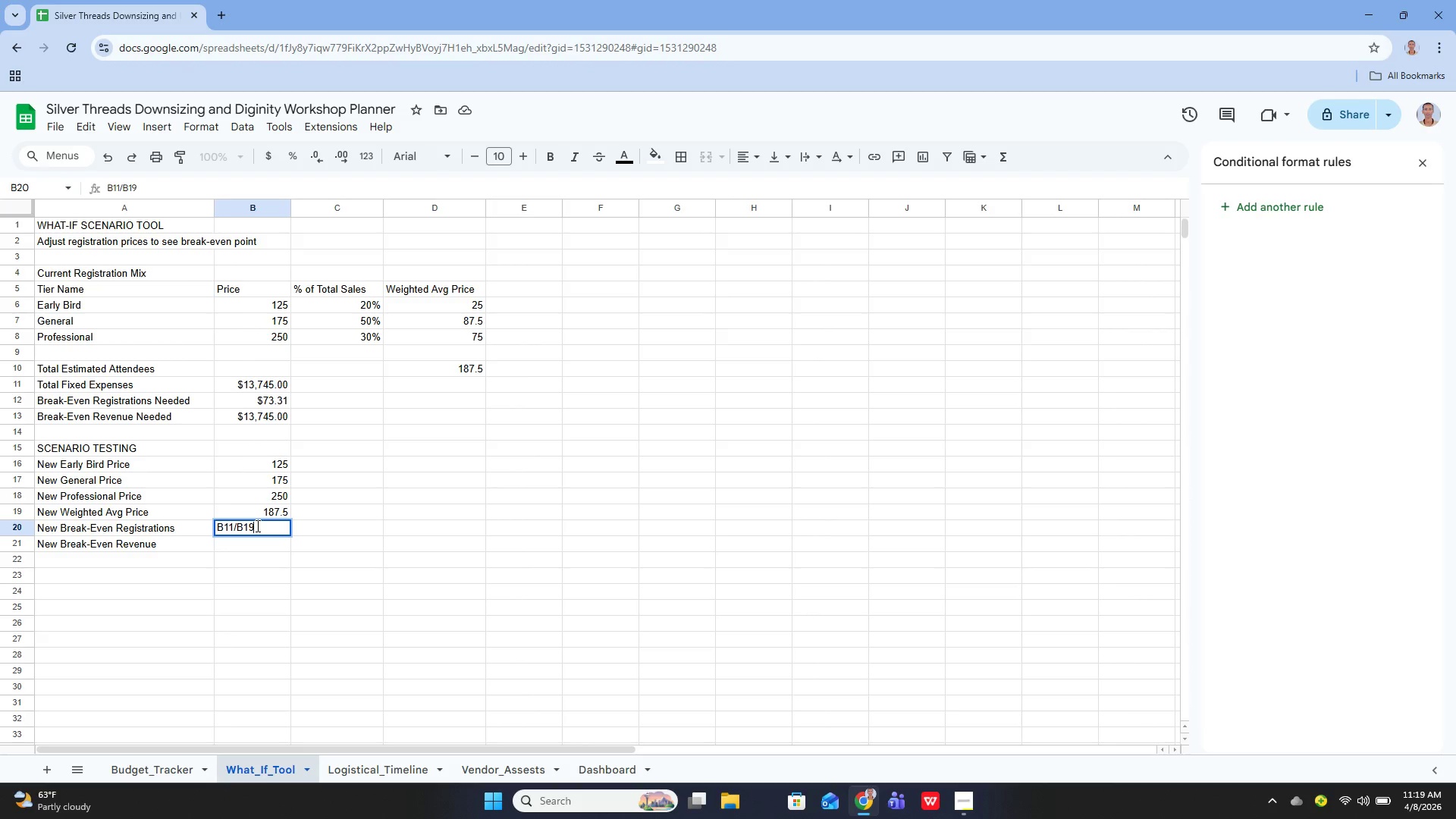 
key(ArrowLeft)
 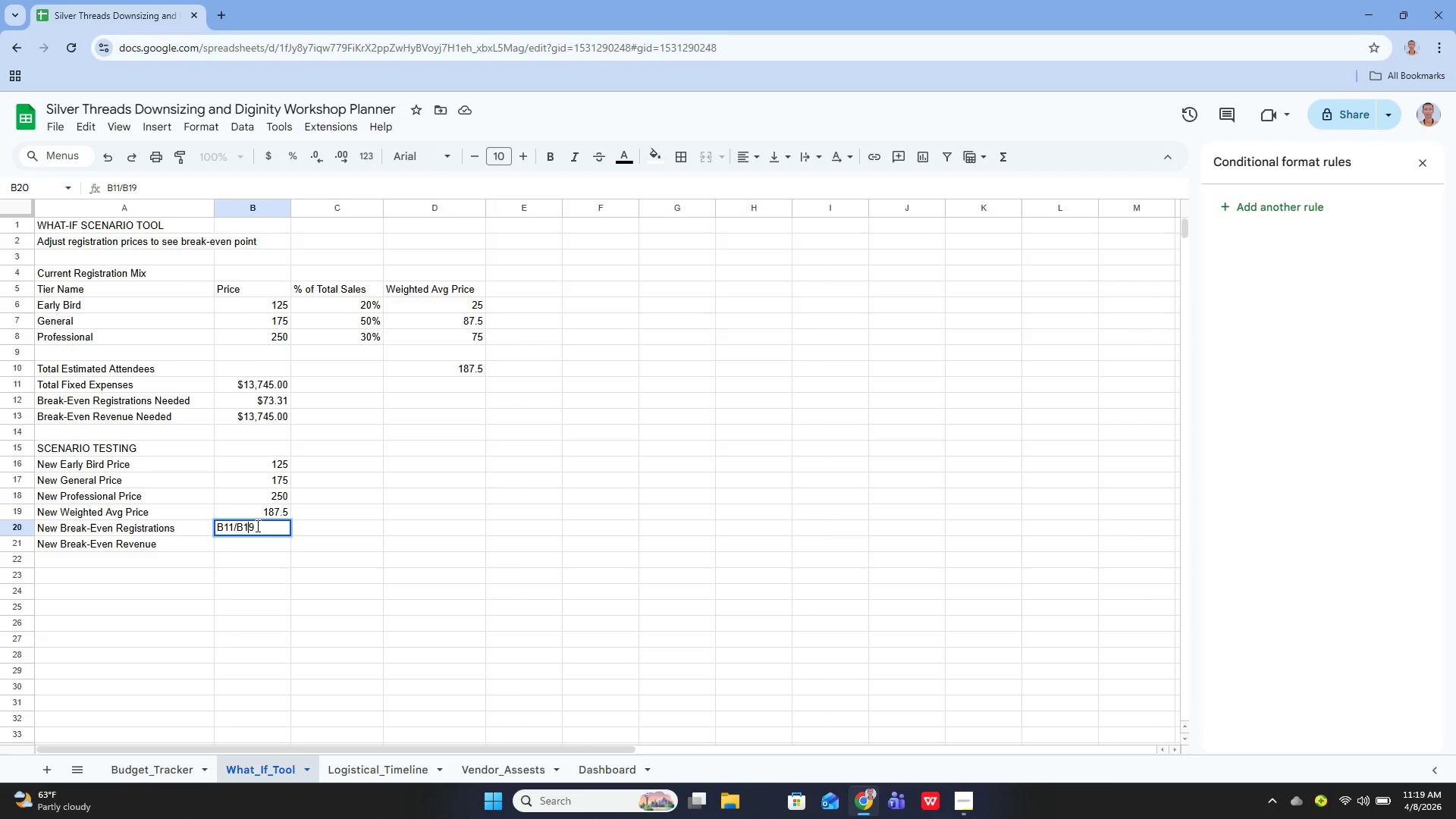 
key(ArrowLeft)
 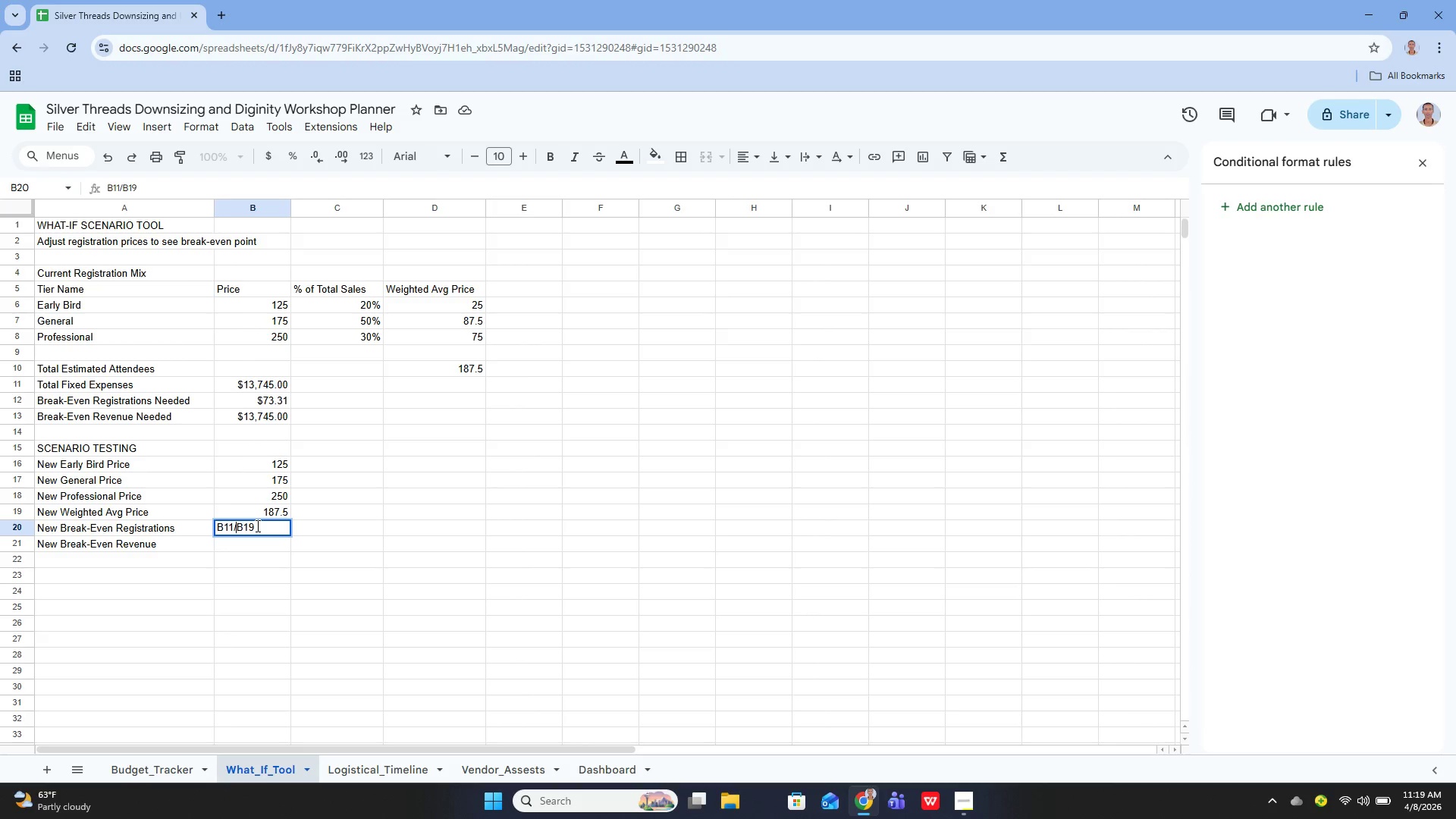 
key(ArrowLeft)
 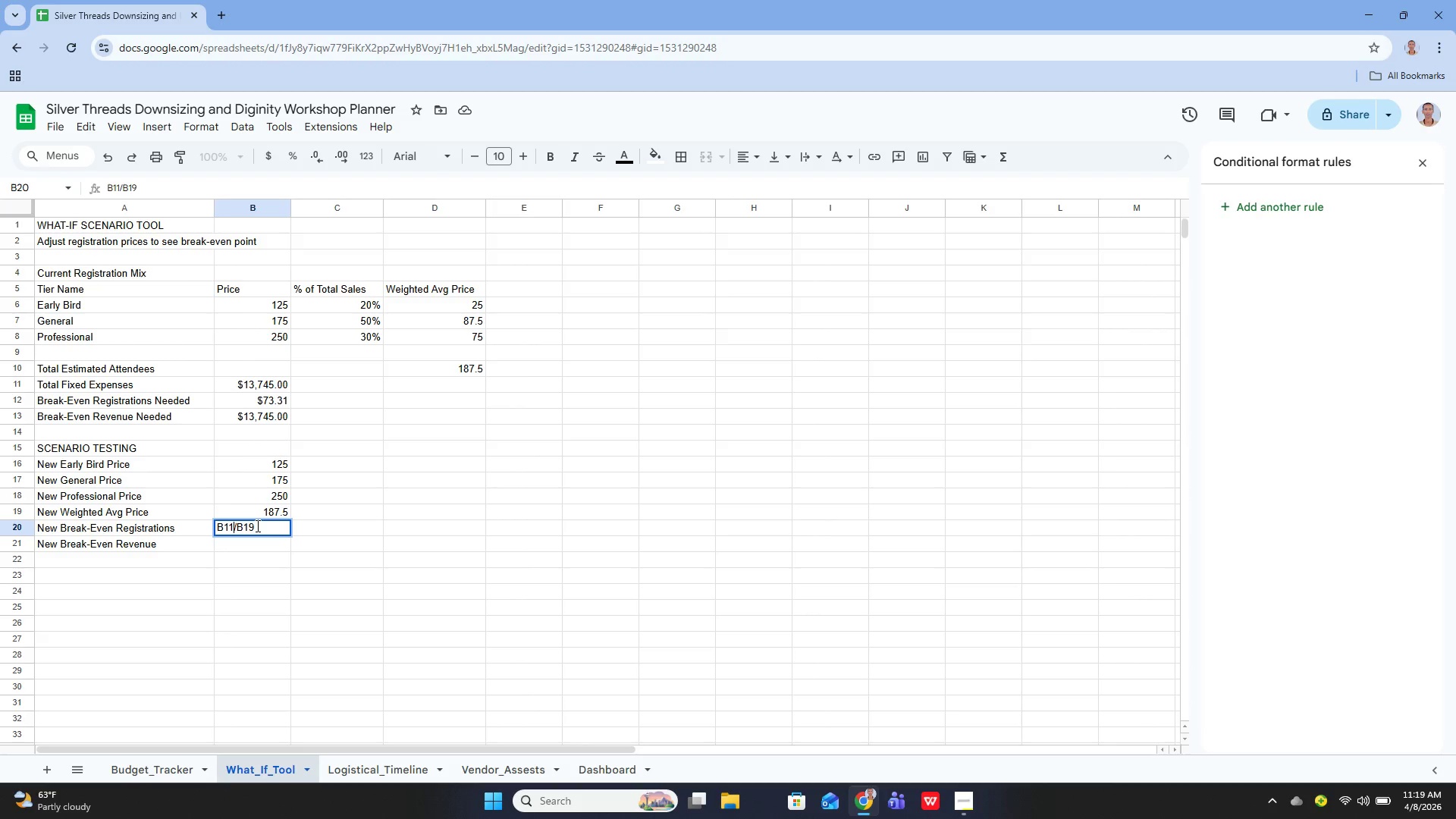 
key(ArrowLeft)
 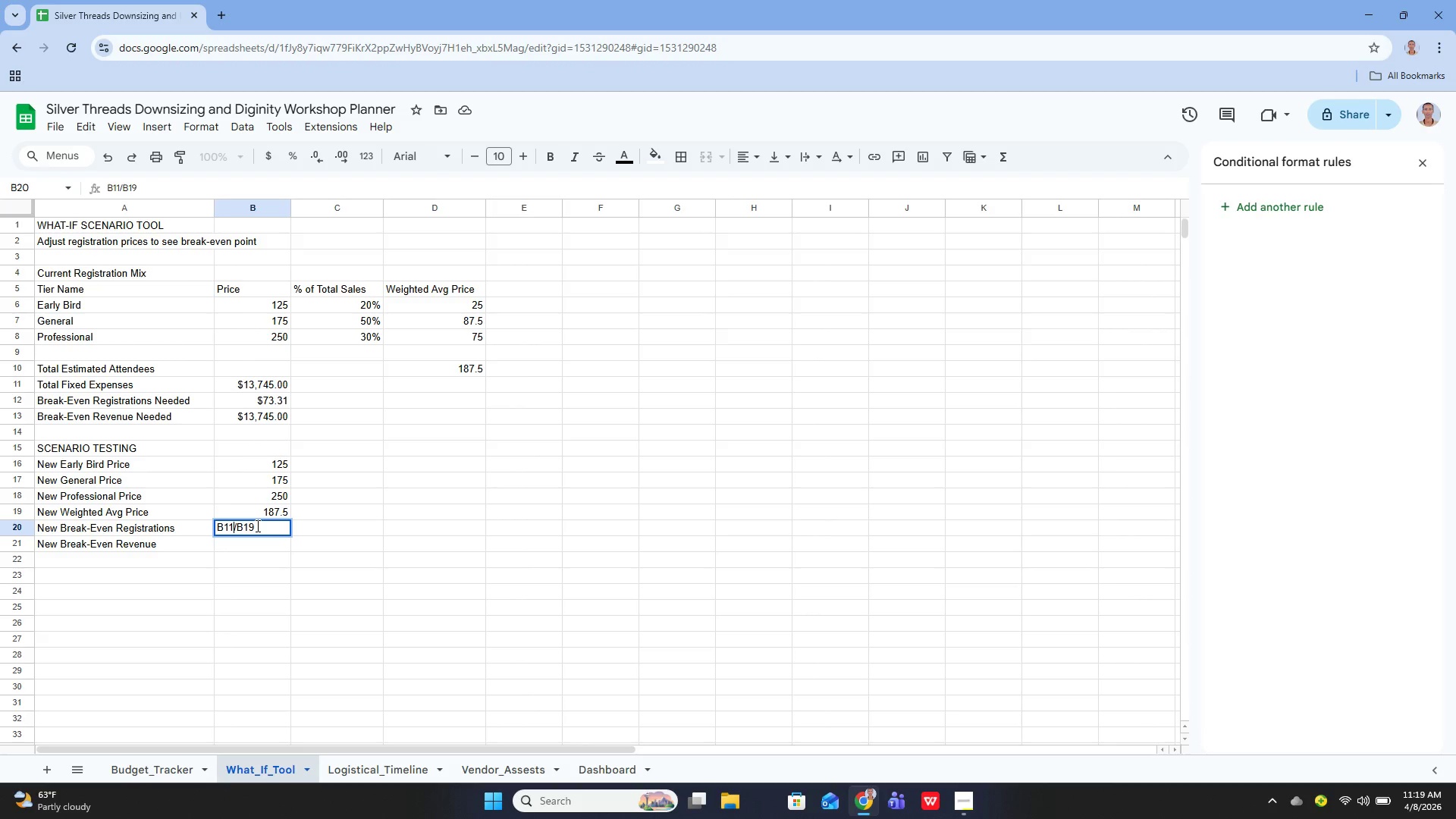 
key(ArrowLeft)
 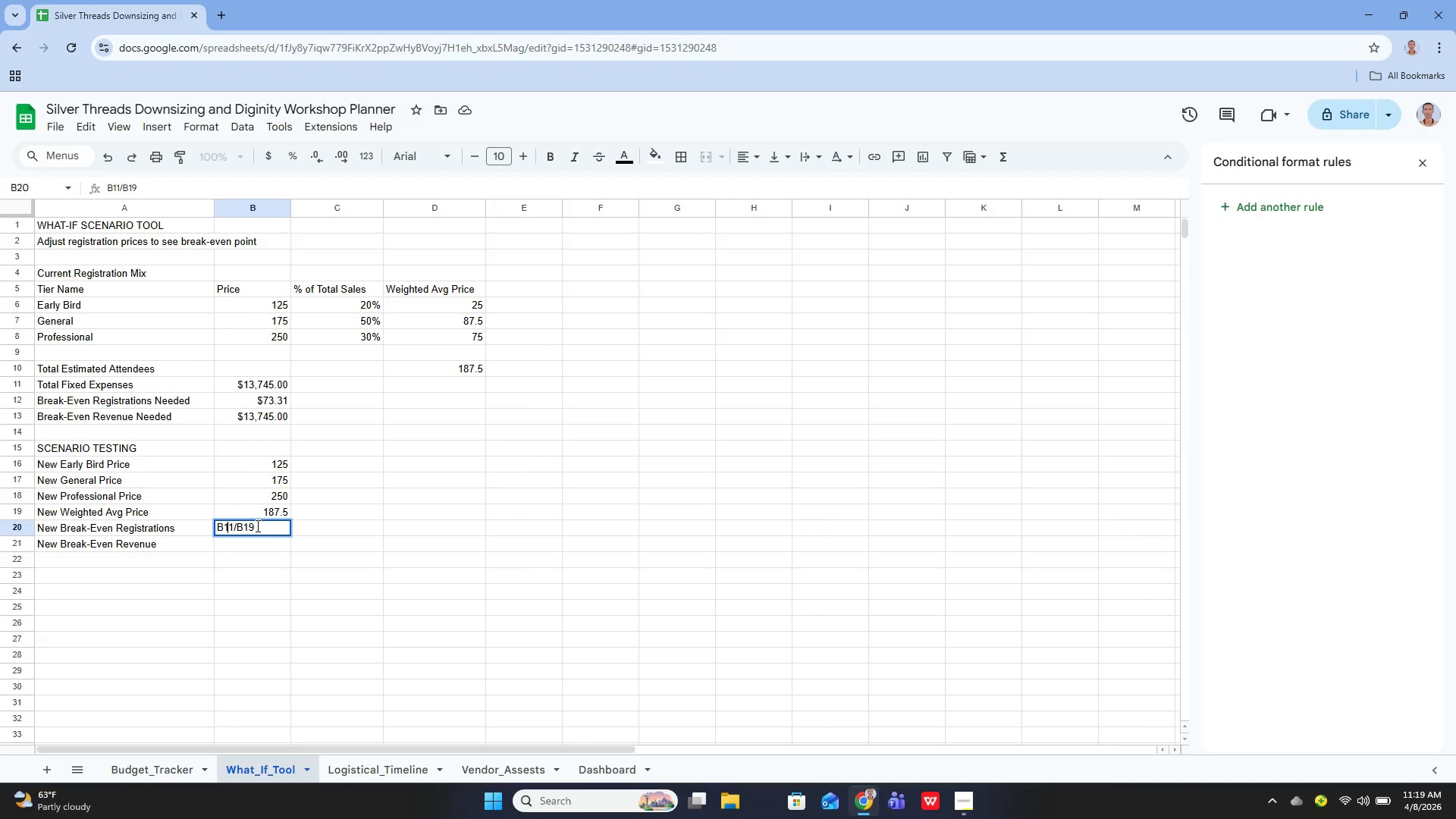 
key(ArrowLeft)
 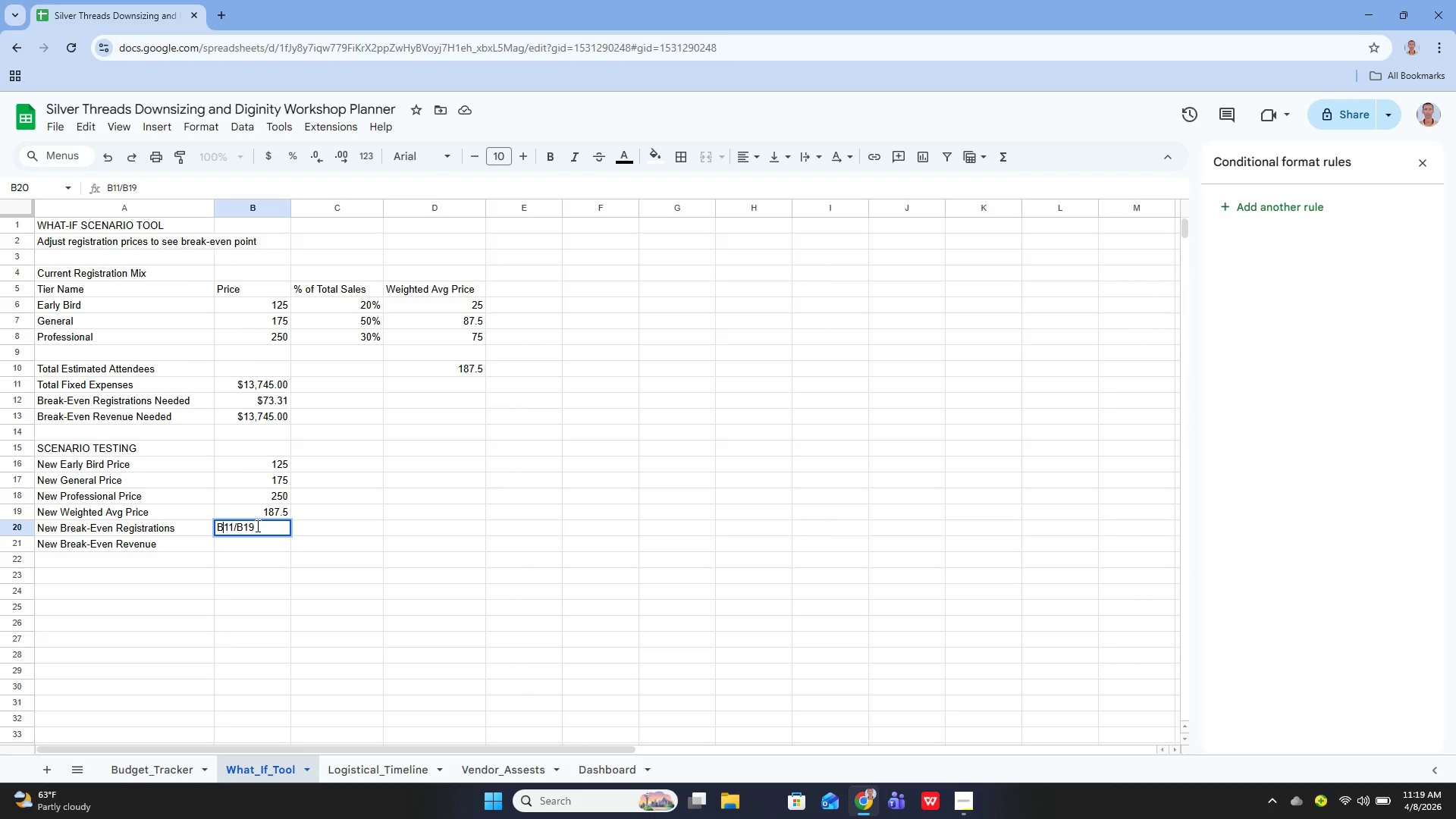 
key(ArrowLeft)
 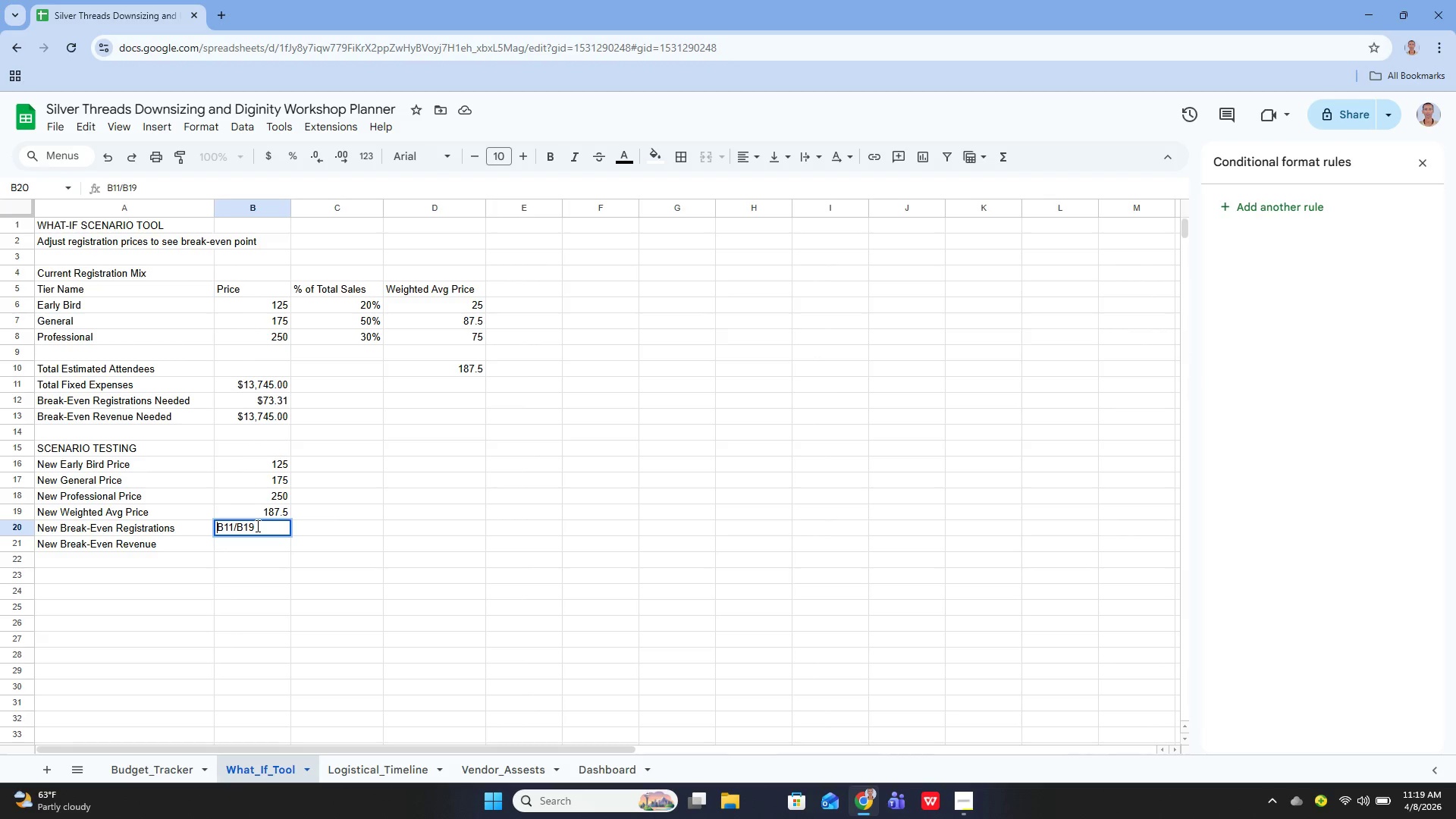 
key(Equal)
 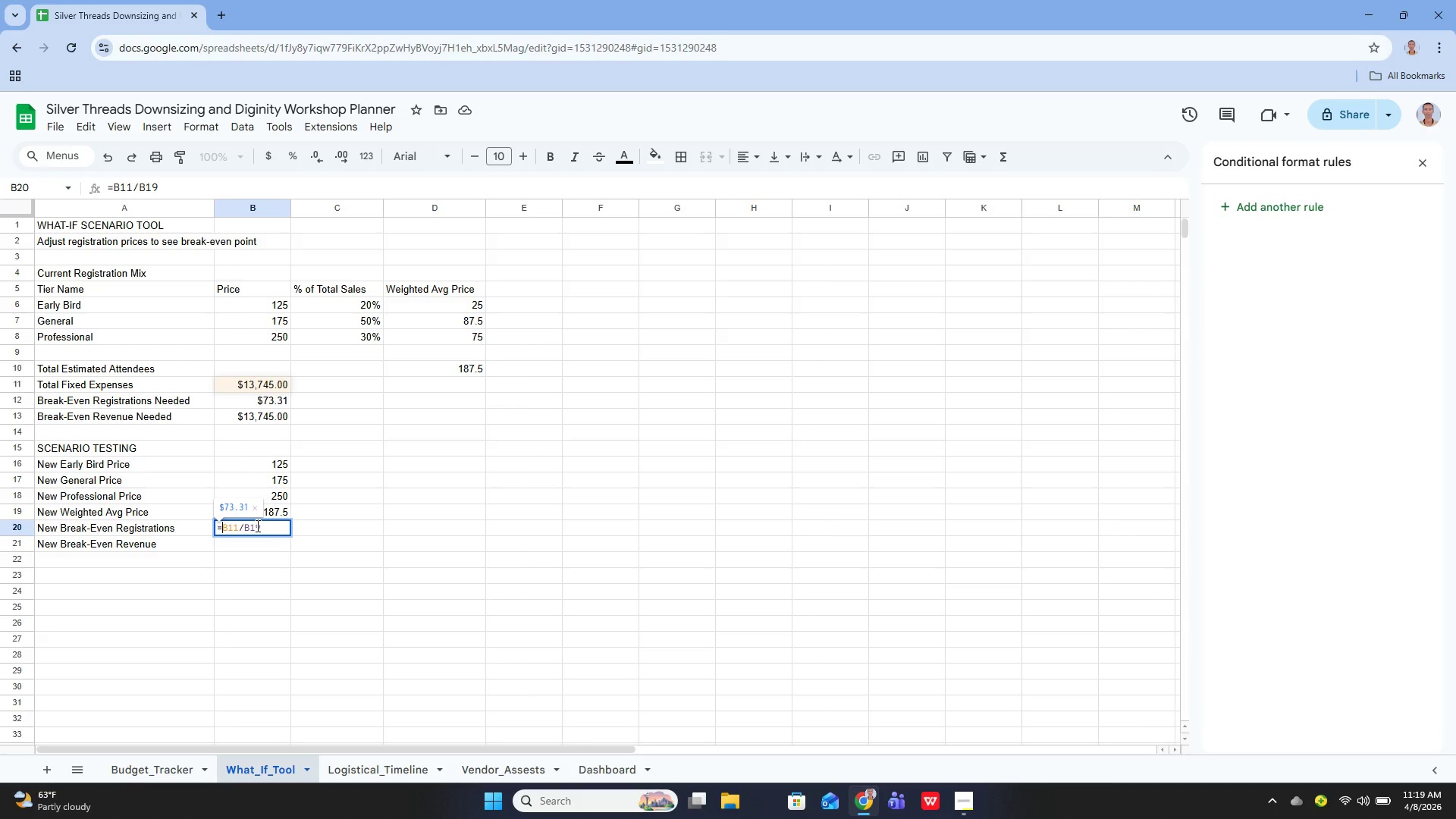 
key(ArrowRight)
 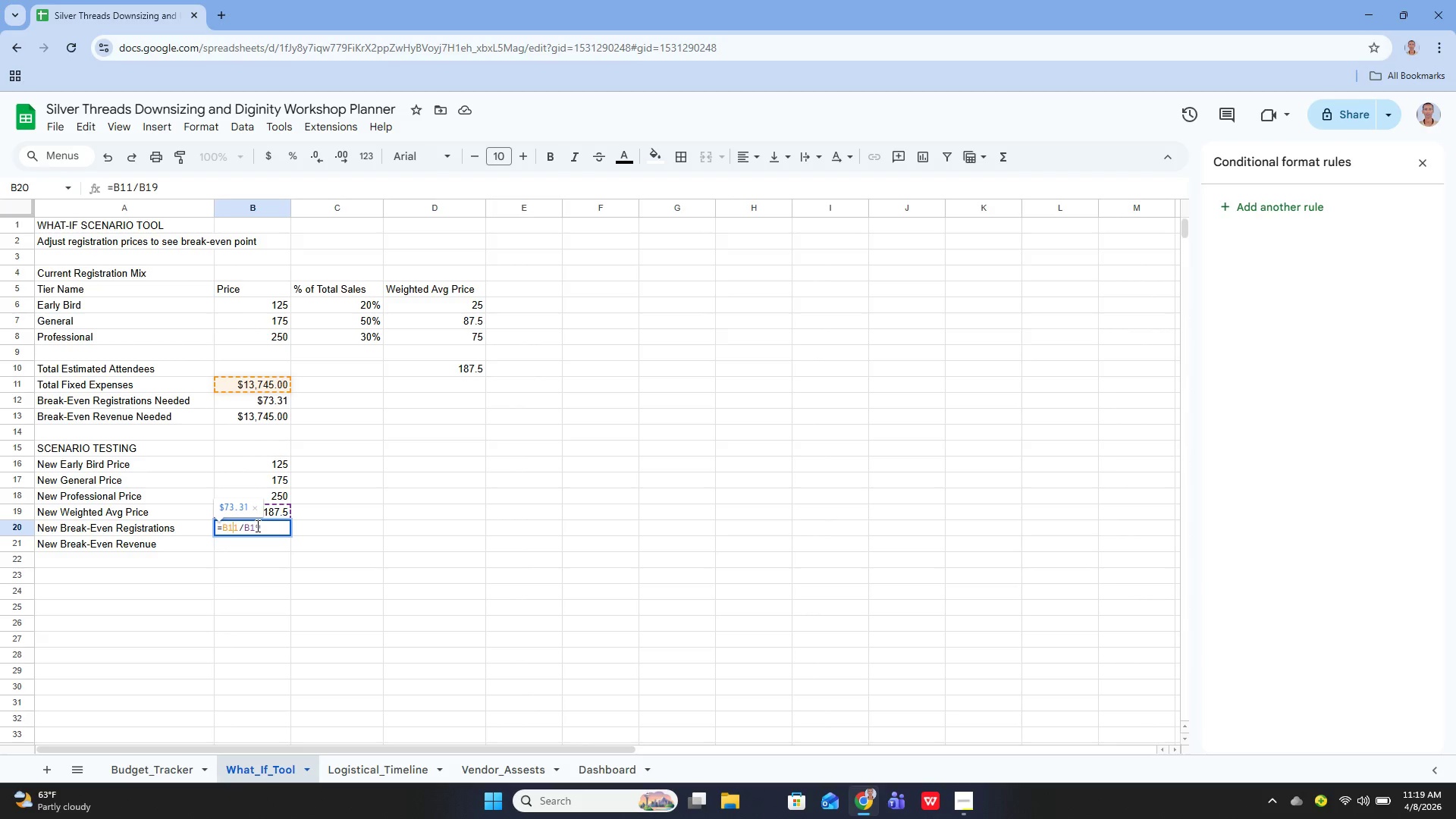 
key(ArrowRight)
 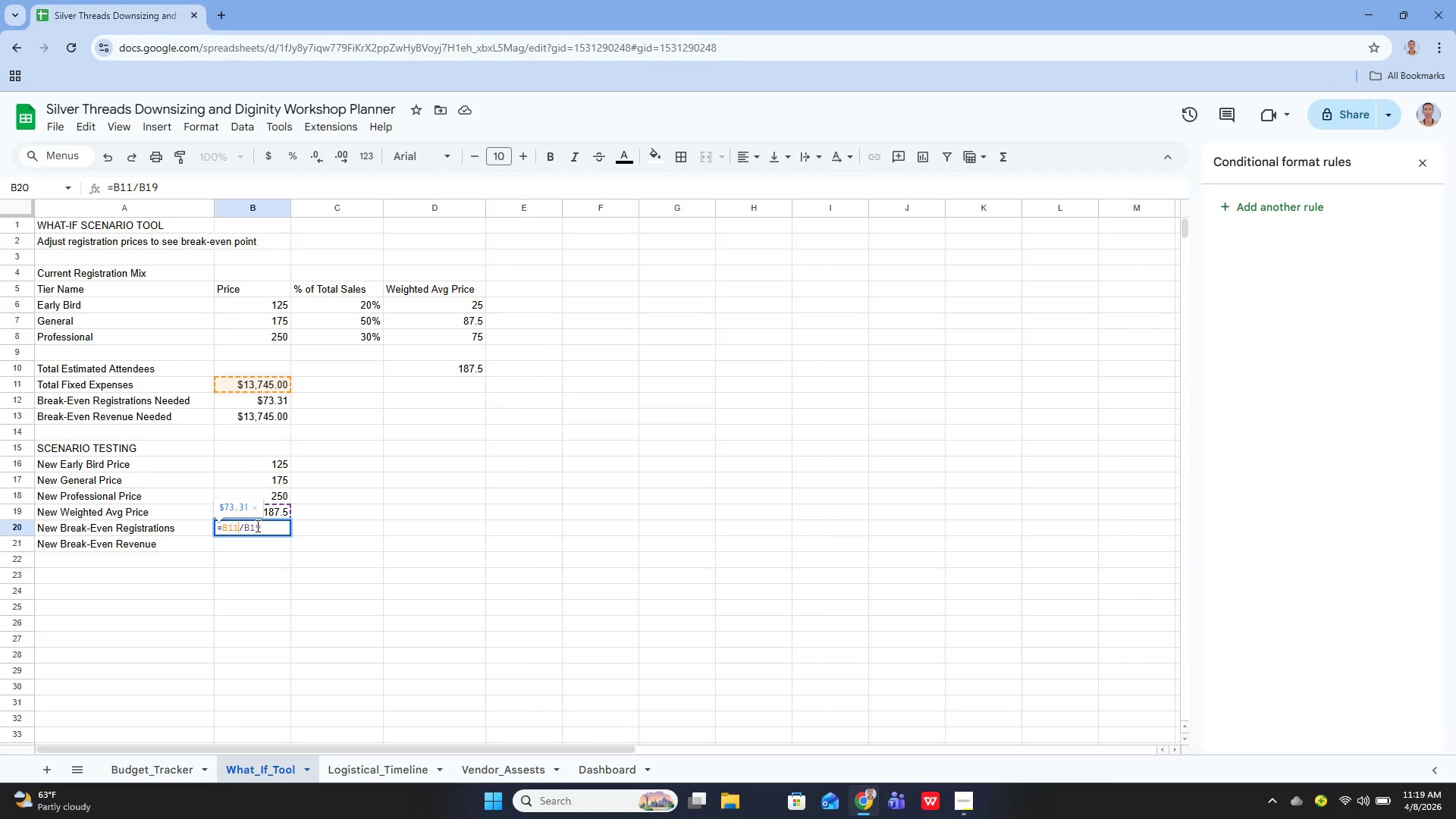 
key(ArrowRight)
 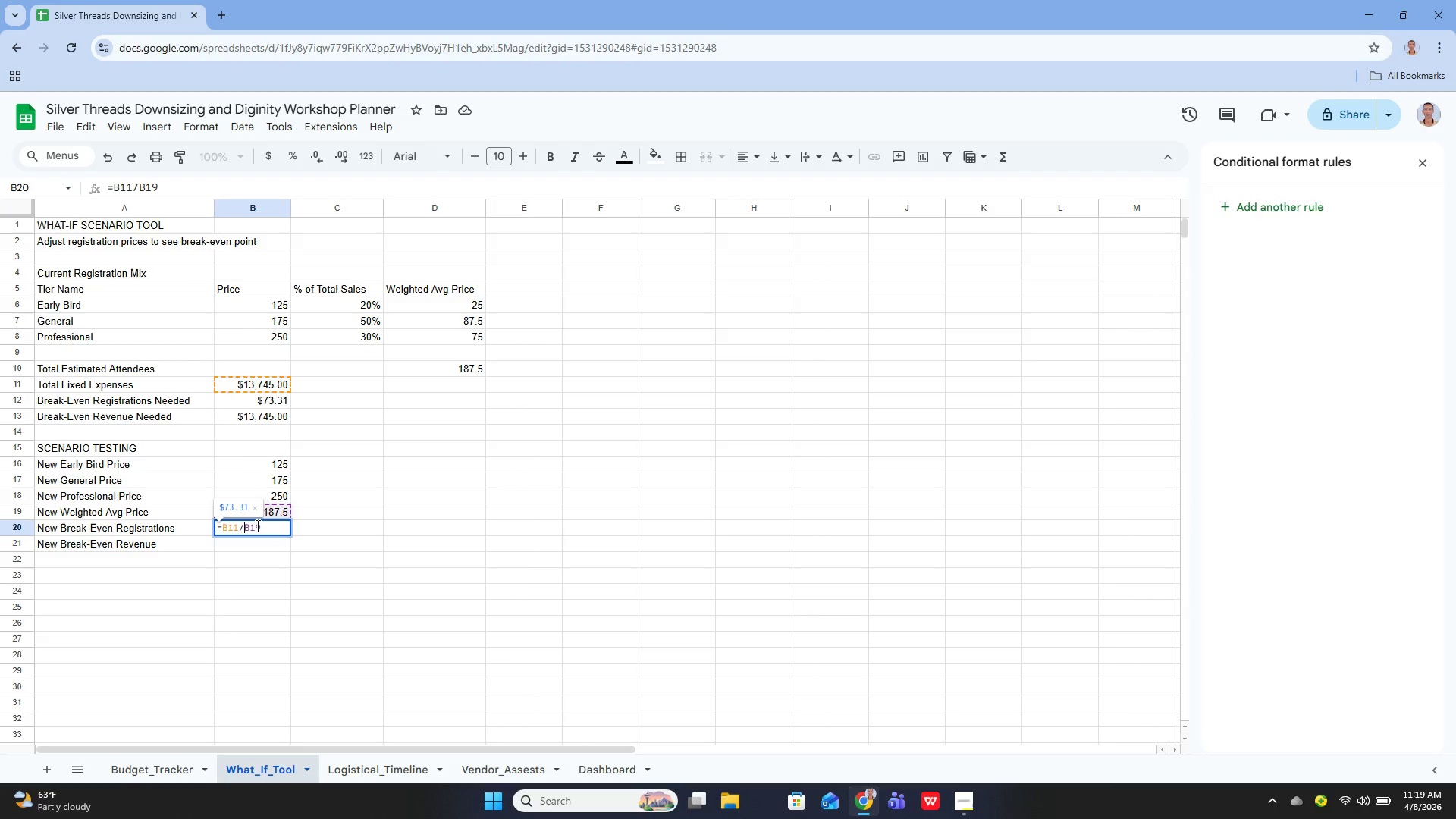 
key(ArrowRight)
 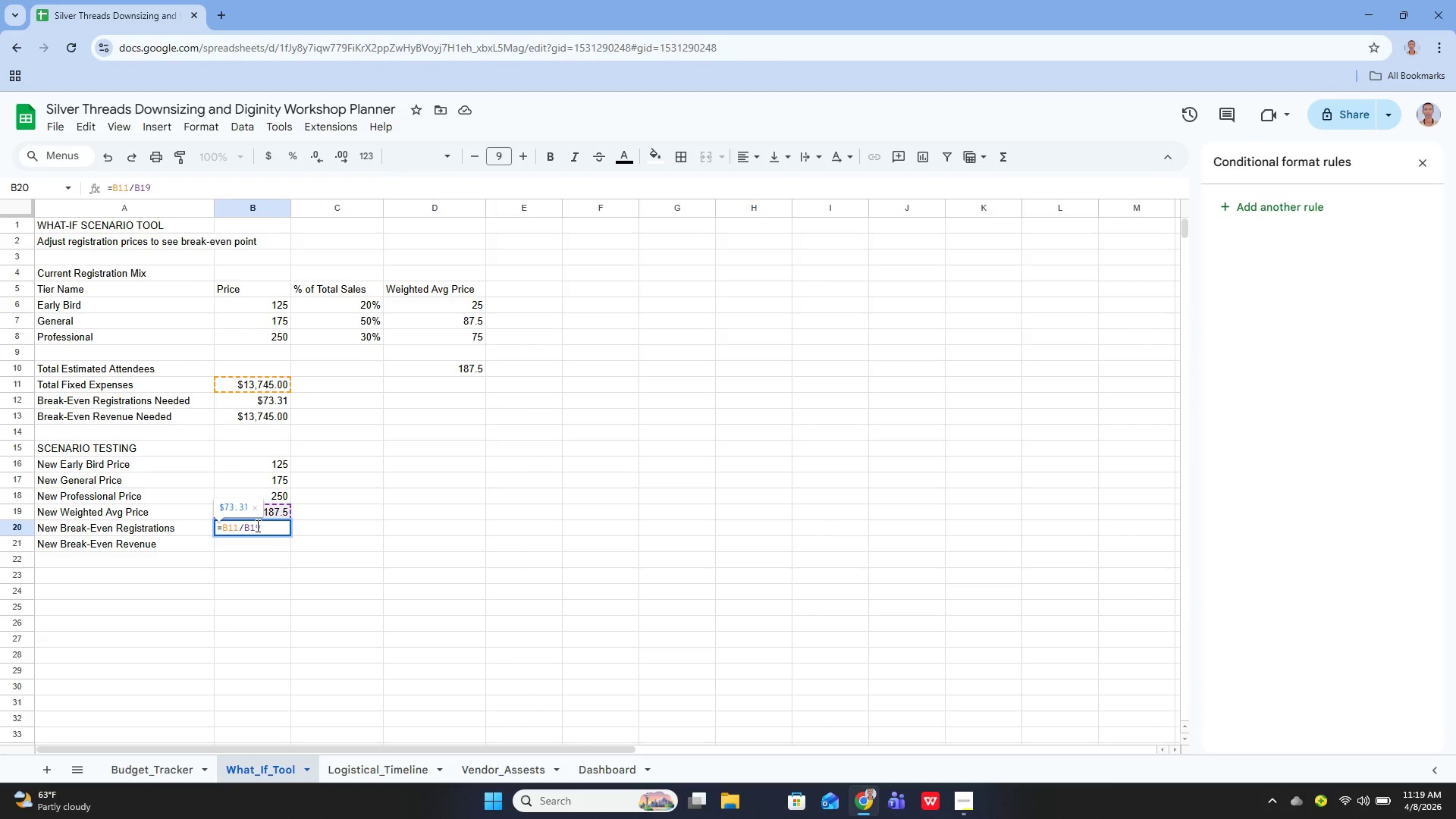 
wait(7.88)
 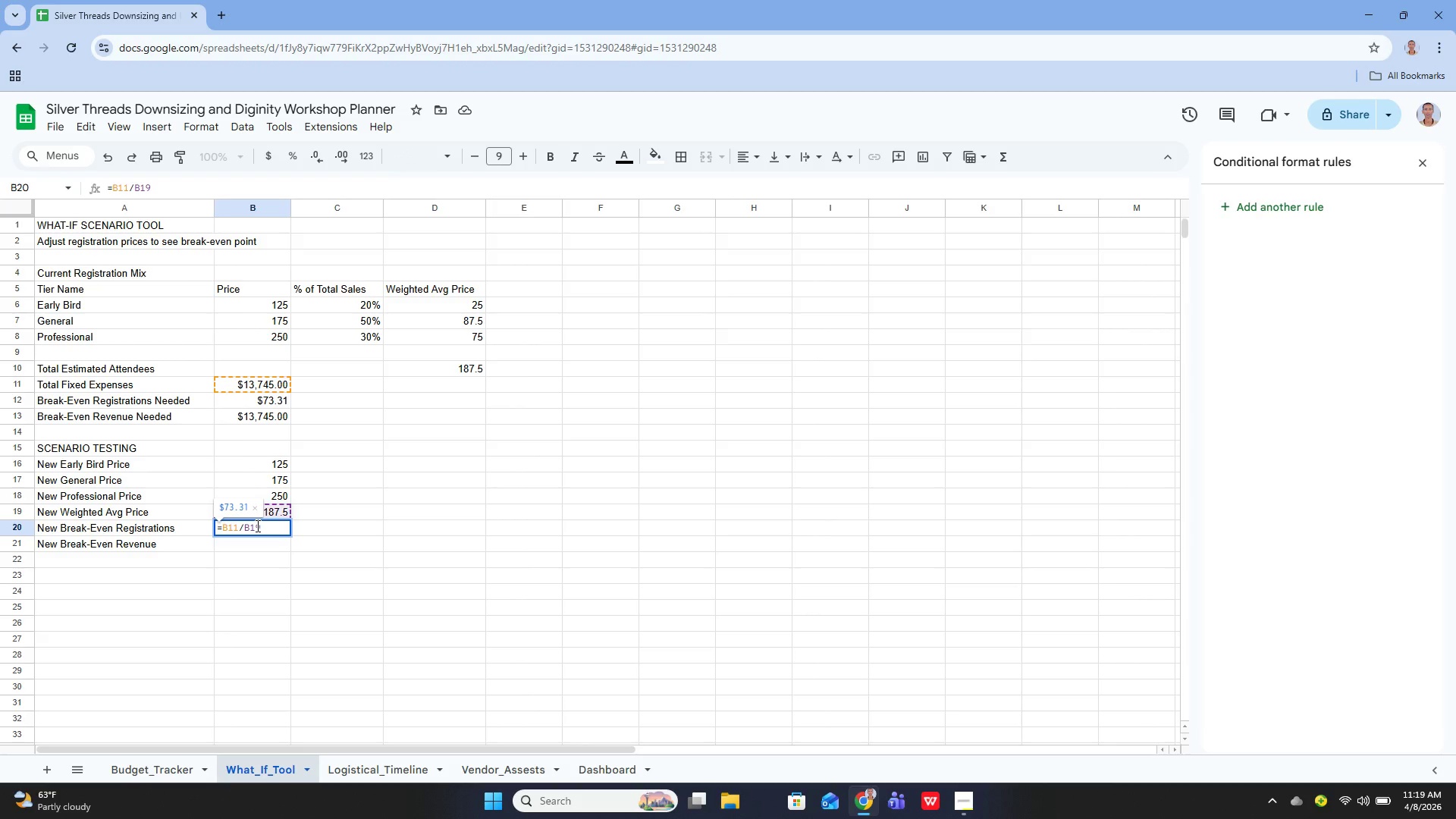 
key(ArrowRight)
 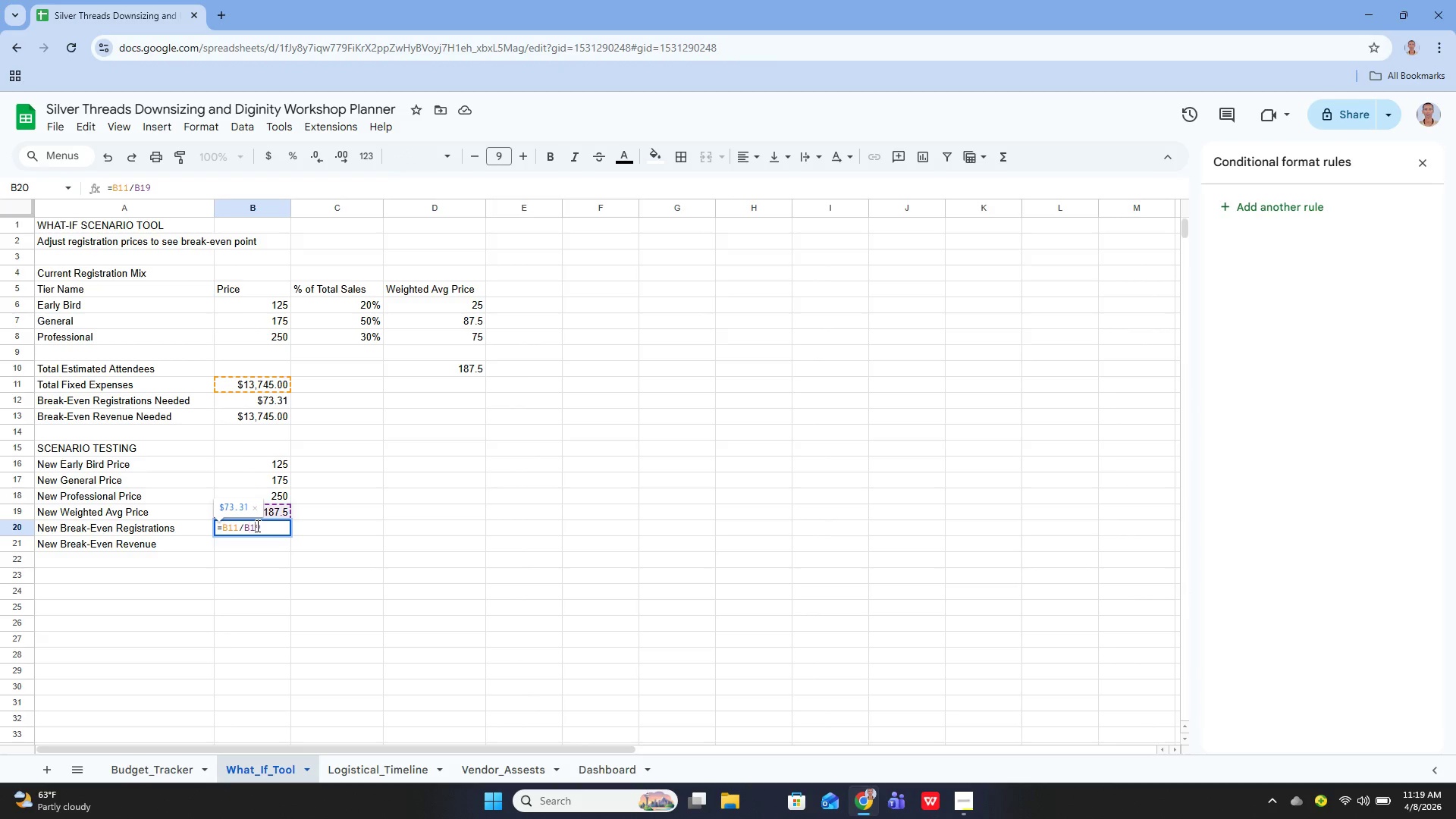 
key(ArrowRight)
 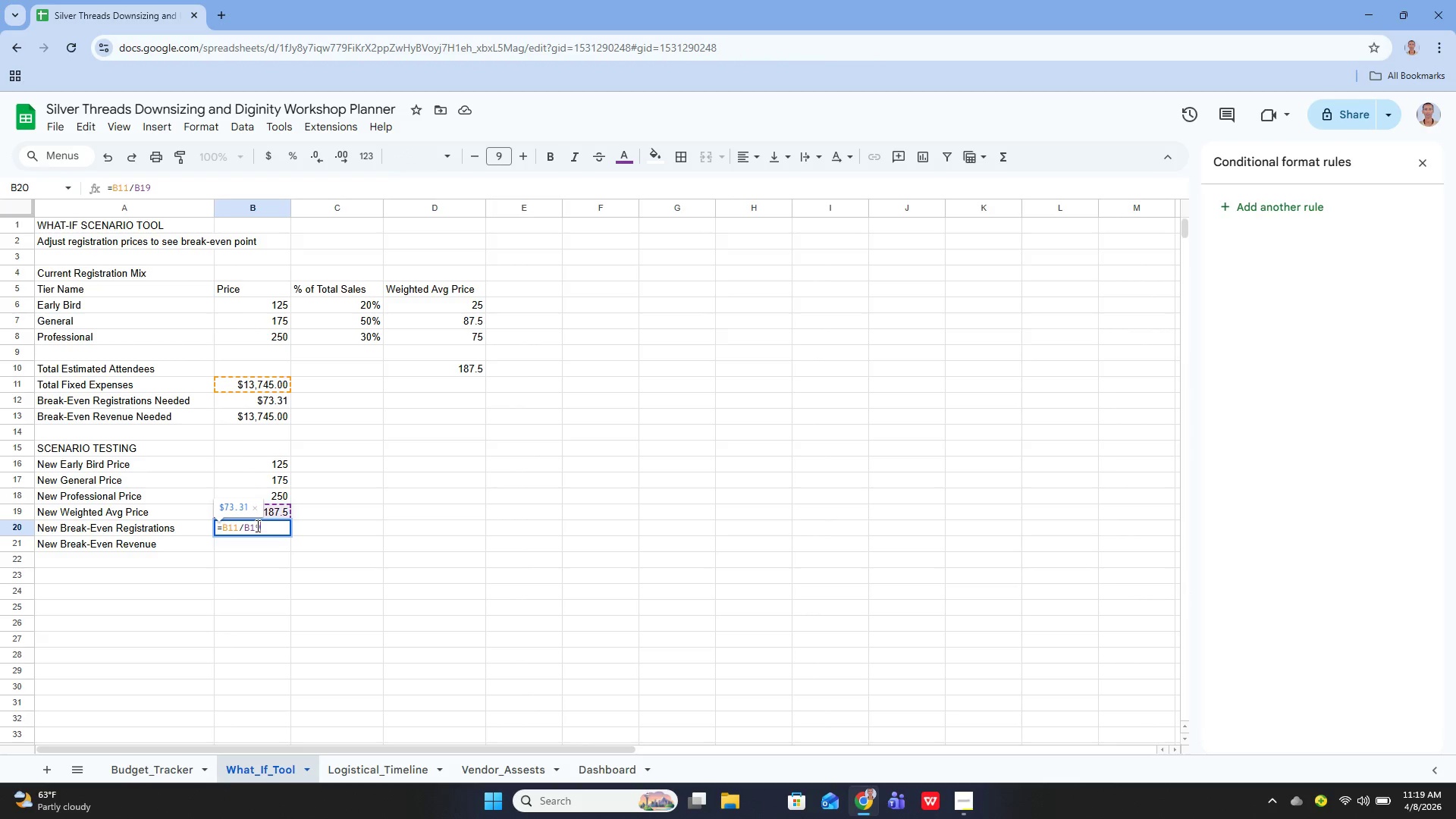 
key(ArrowRight)
 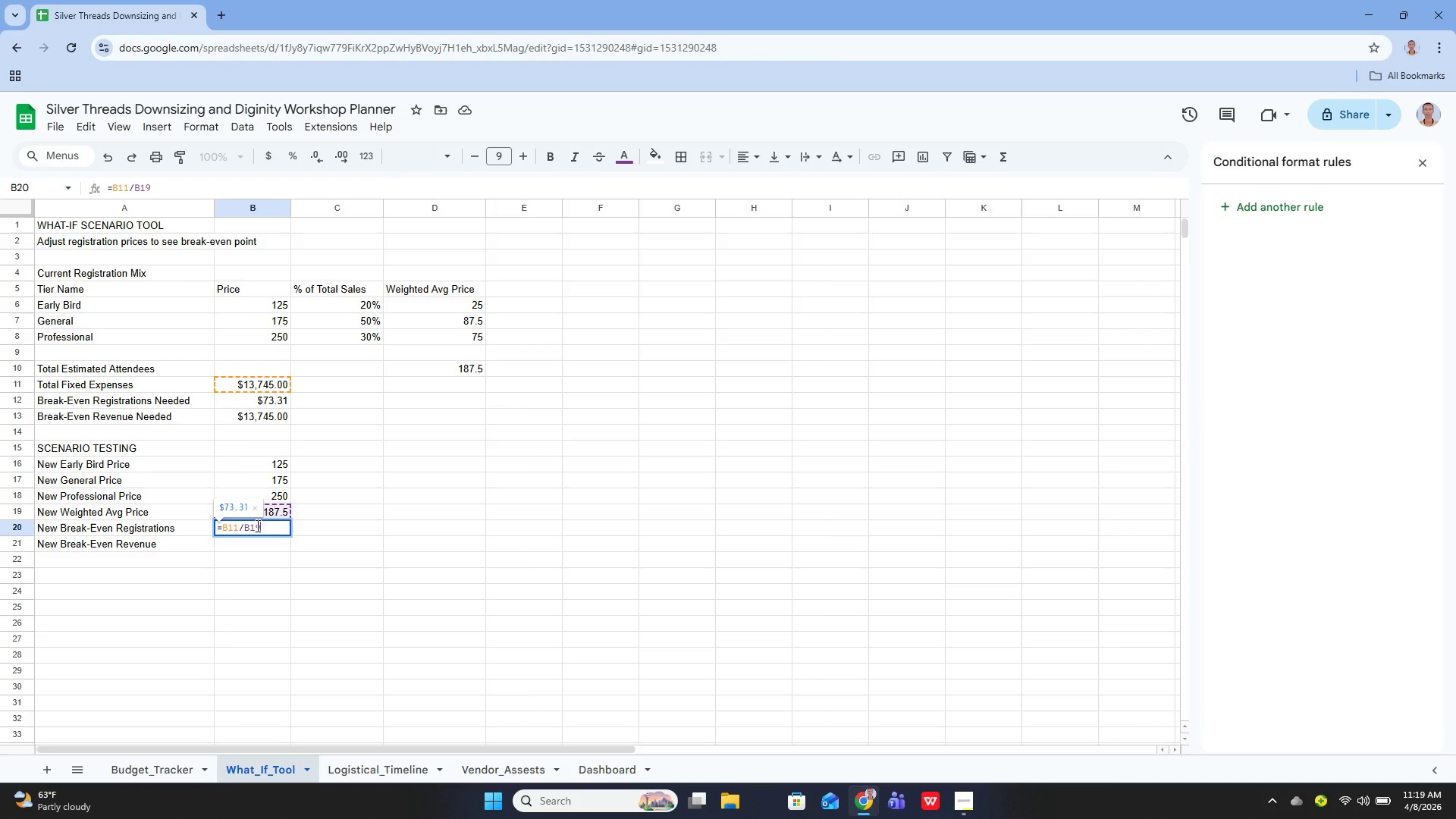 
key(ArrowRight)
 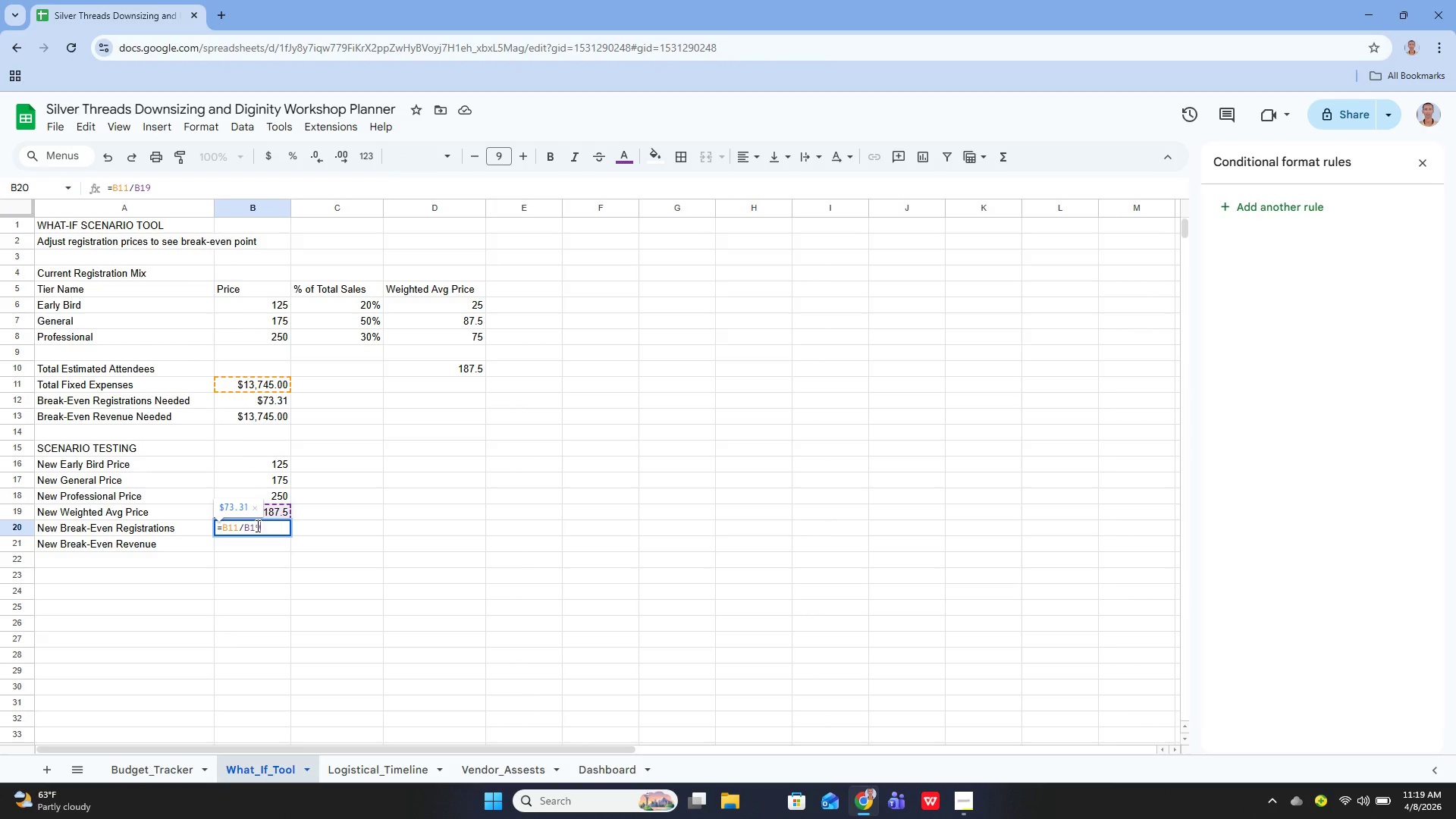 
key(Enter)